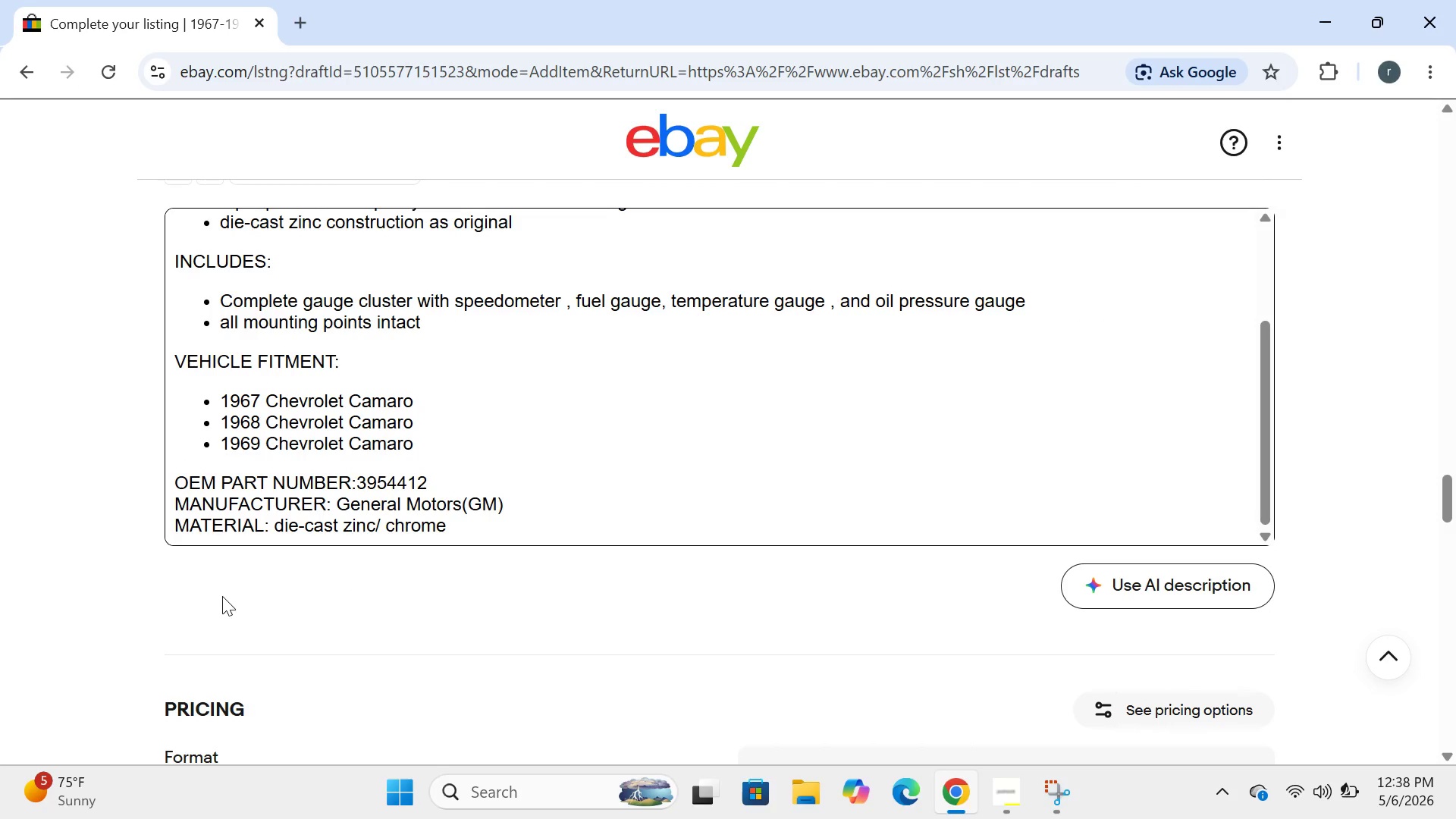 
key(Enter)
 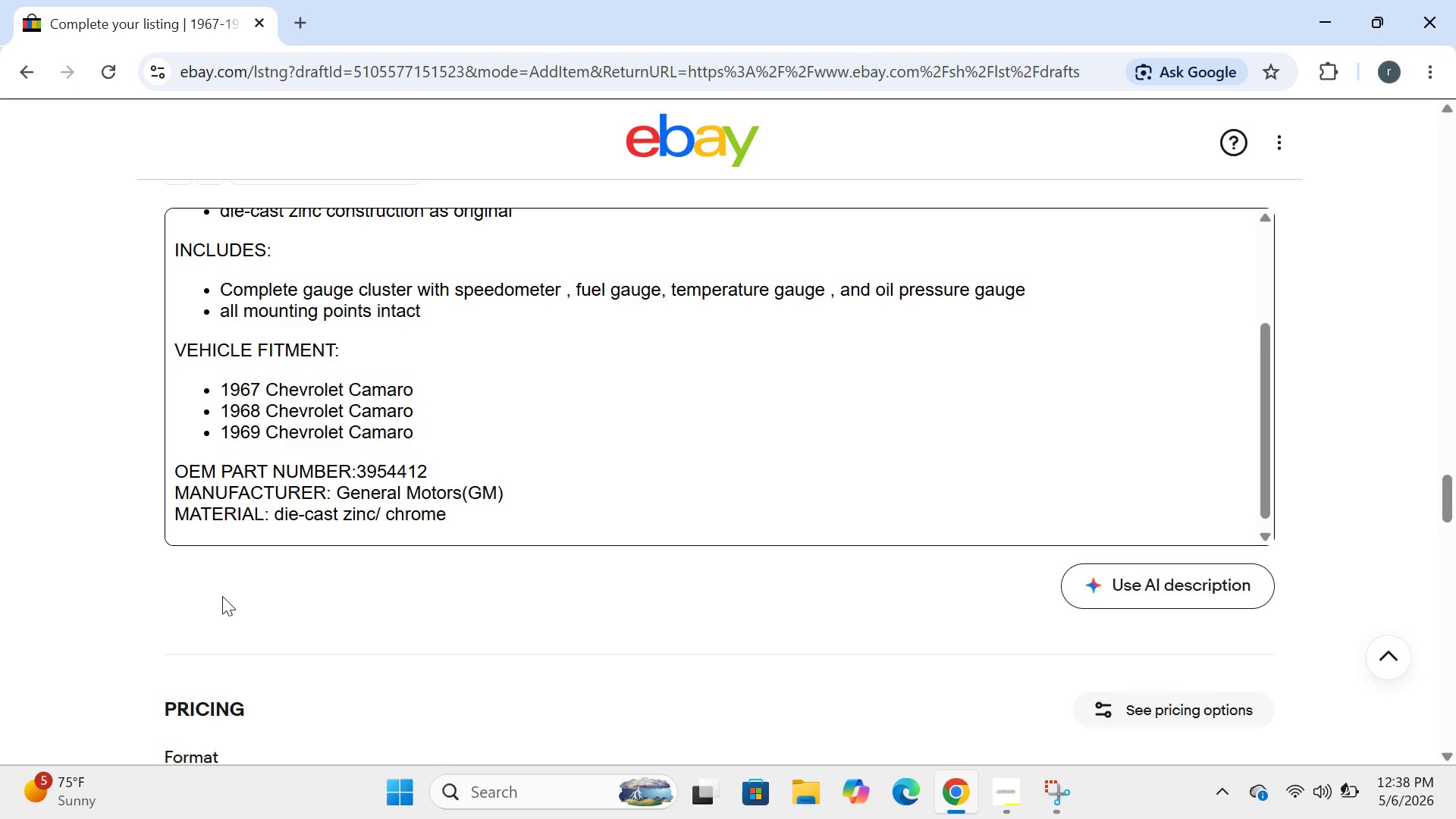 
type(this is an authentic OEM part, pto)
key(Backspace)
key(Backspace)
type(rofessional restored )
key(Backspace)
type(- not a rept)
key(Backspace)
type(roduction)
 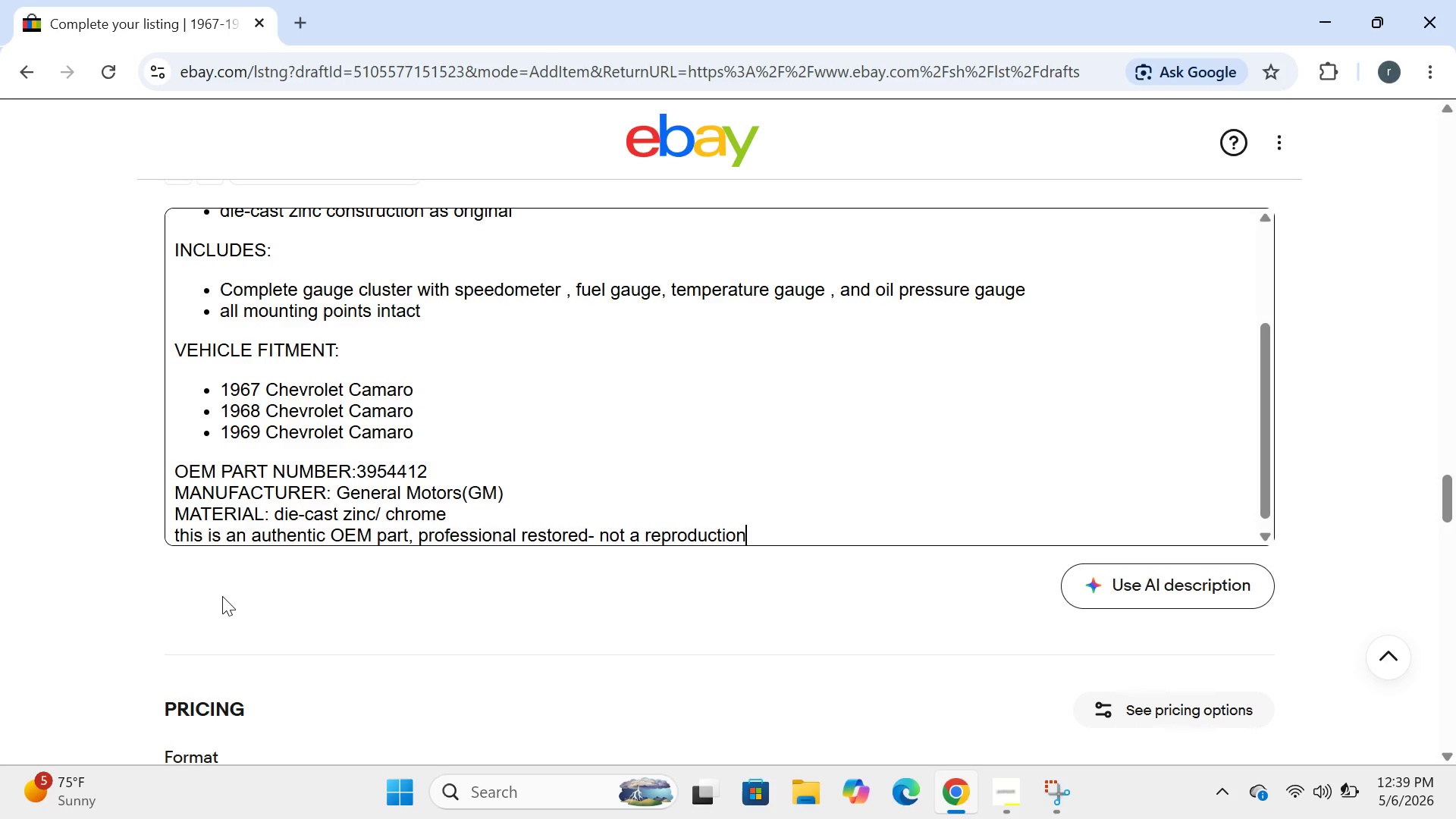 
key(Enter)
 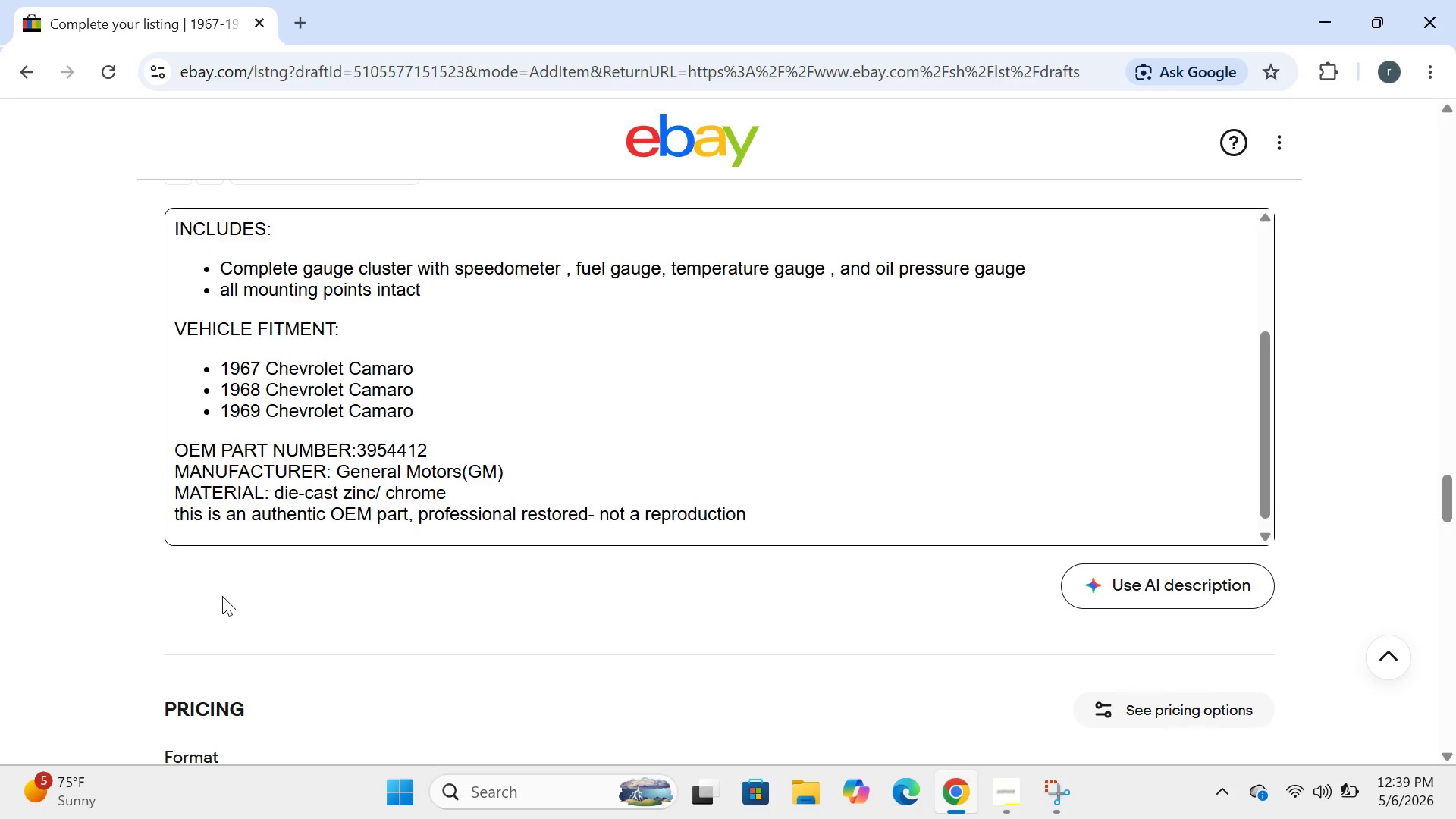 
type(shipping within 24 hours of payment . 30 -days)
 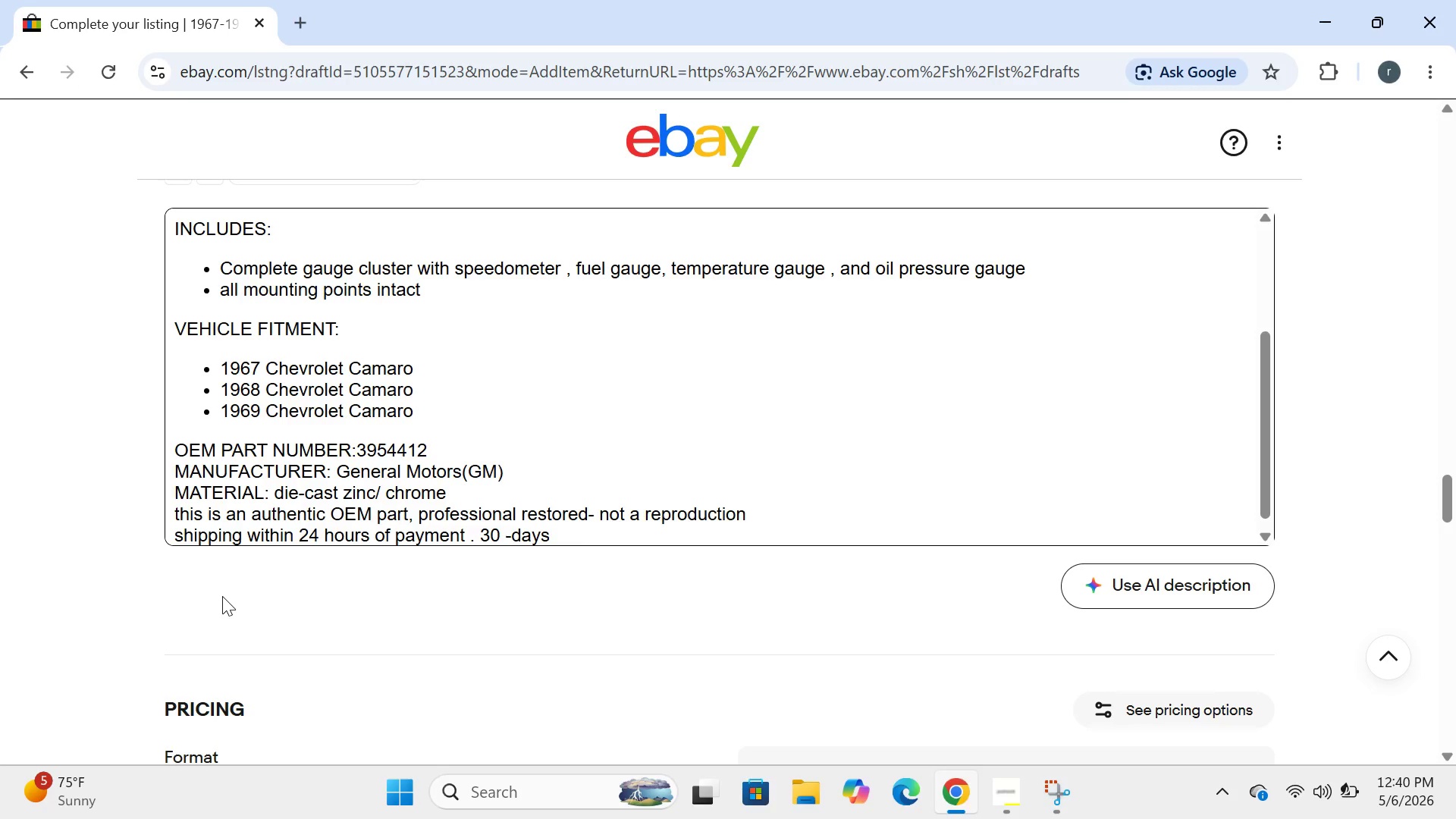 
wait(42.94)
 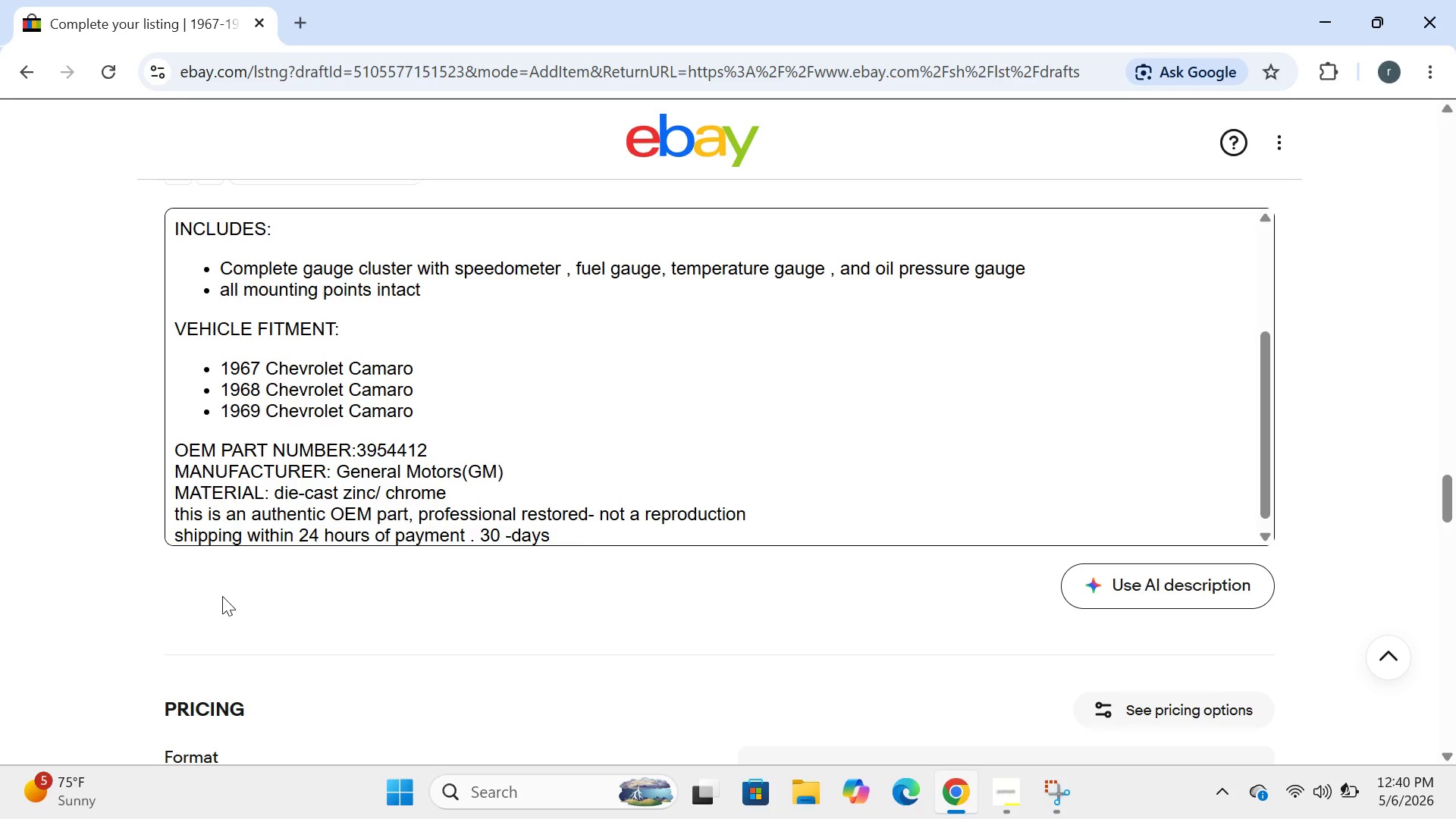 
type( satisfaction )
 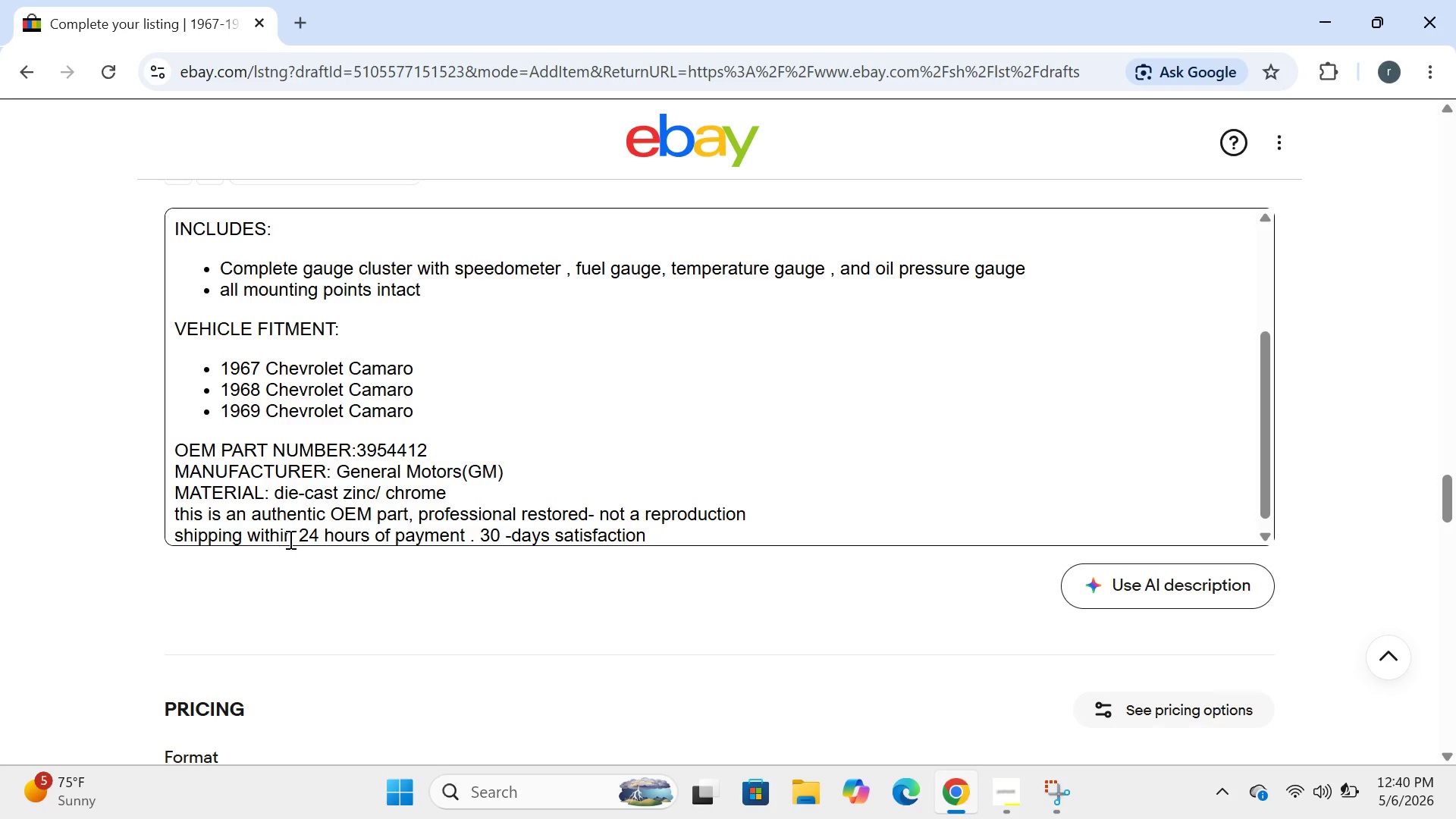 
left_click([289, 539])
 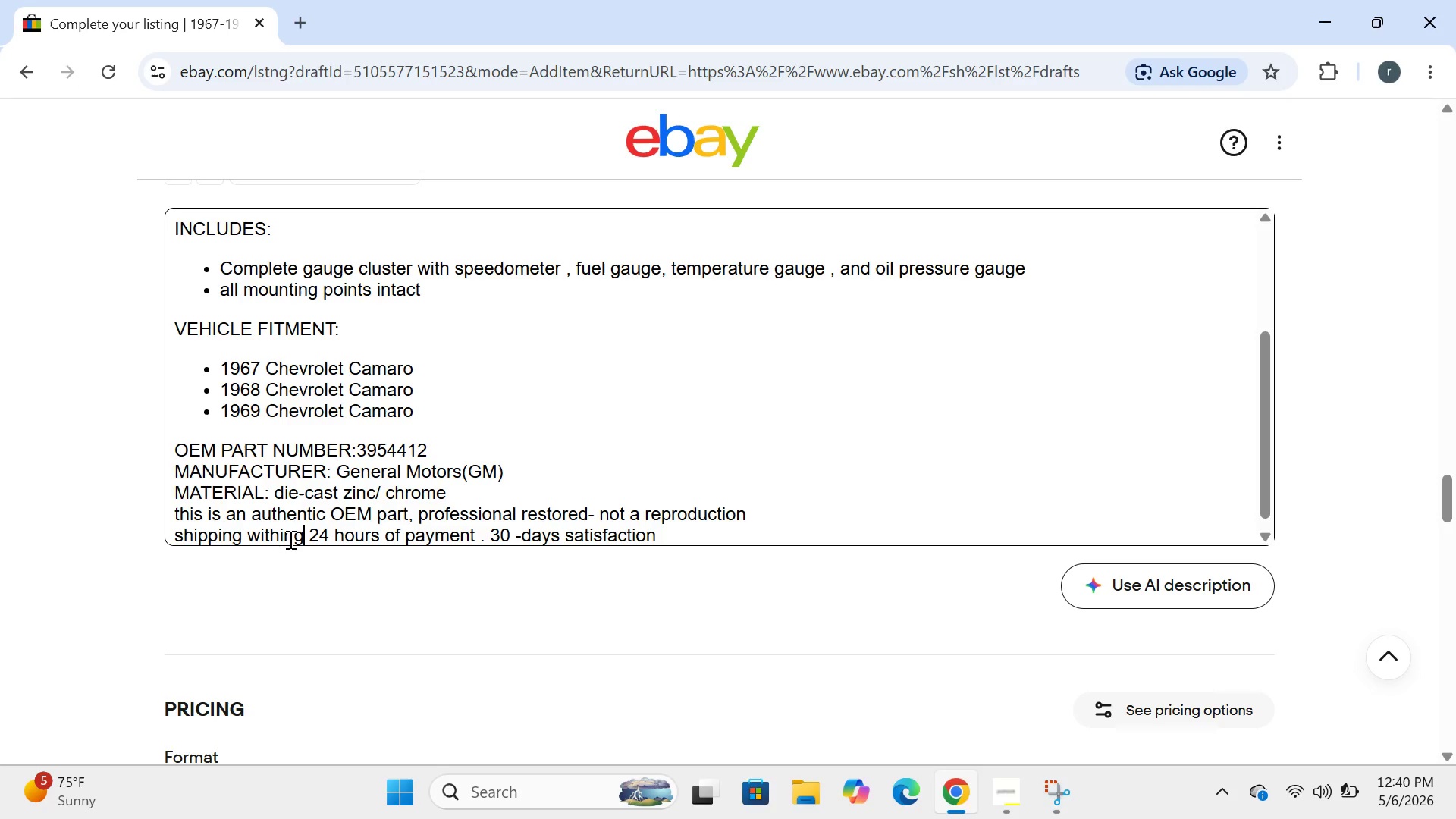 
type(gu)
 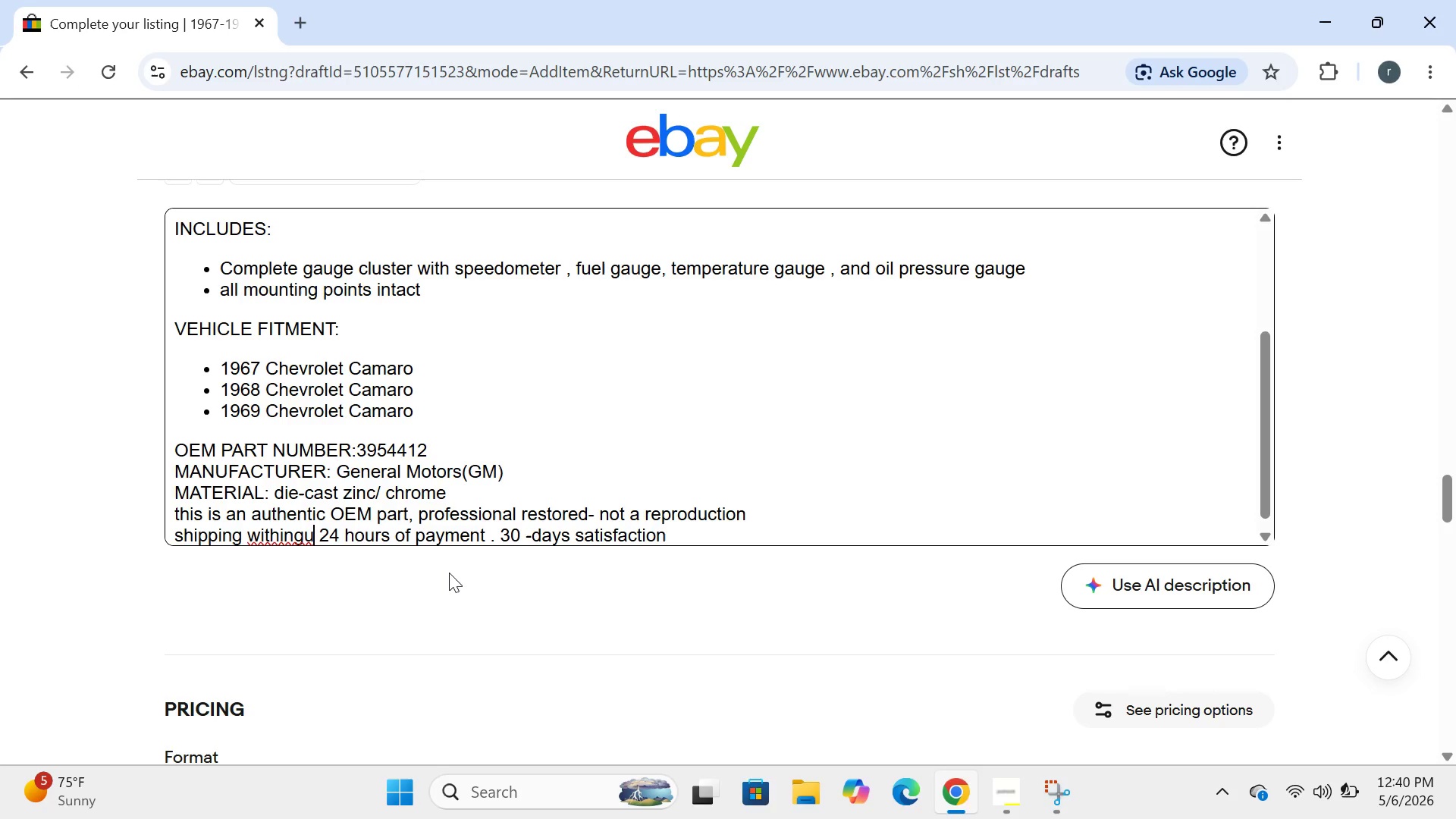 
key(Control+Z)
 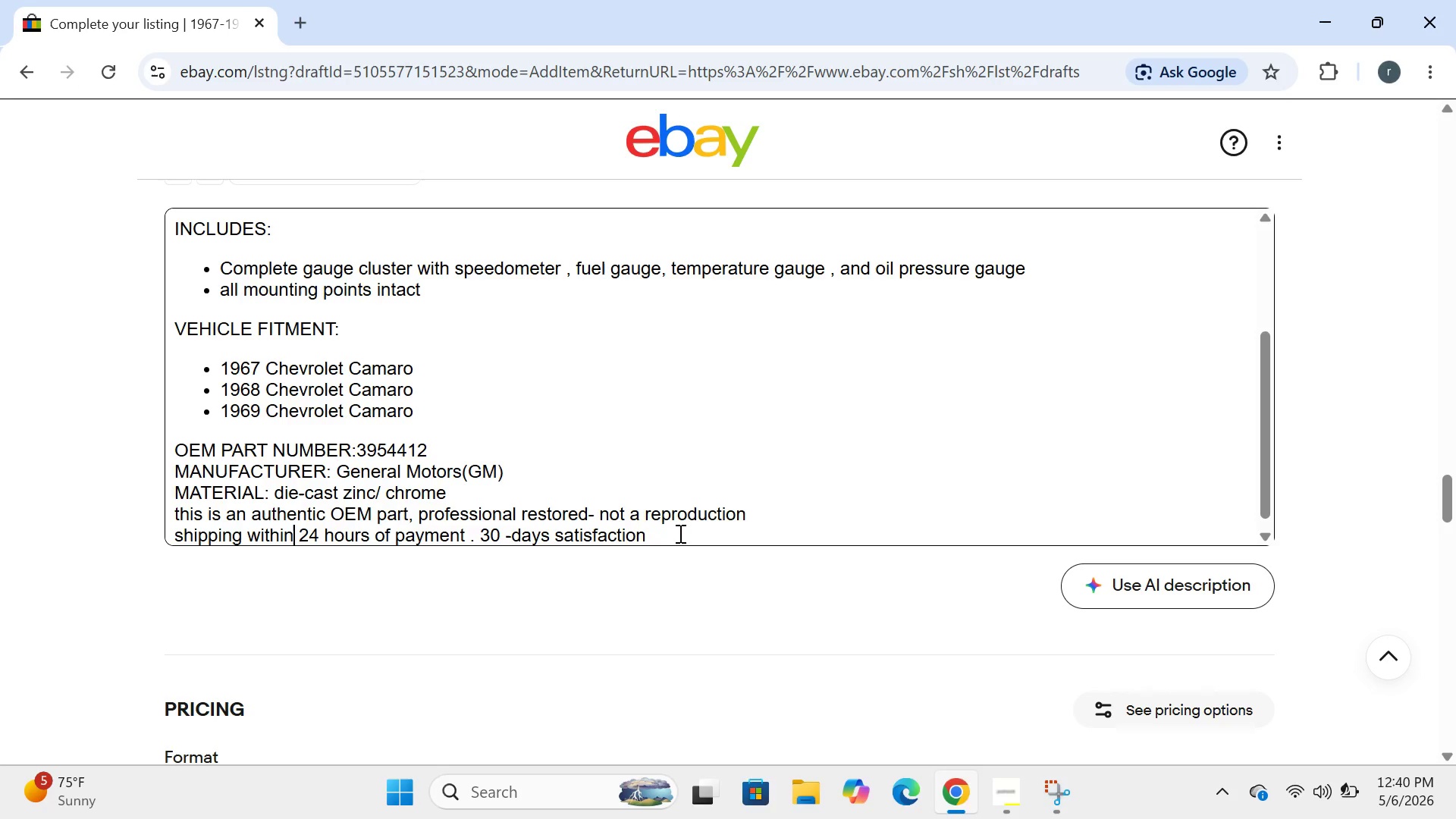 
left_click([678, 533])
 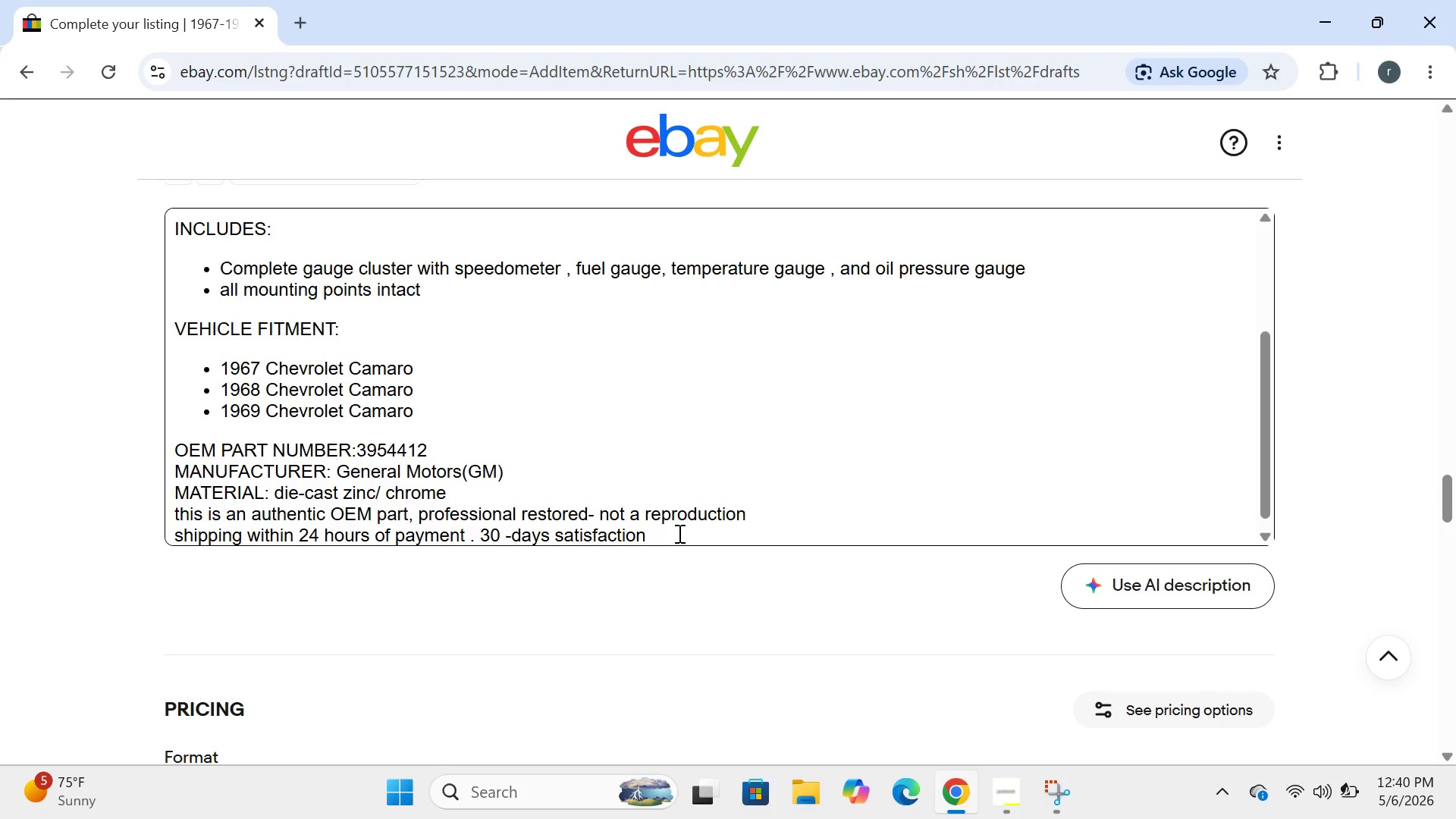 
type(guarantee)
 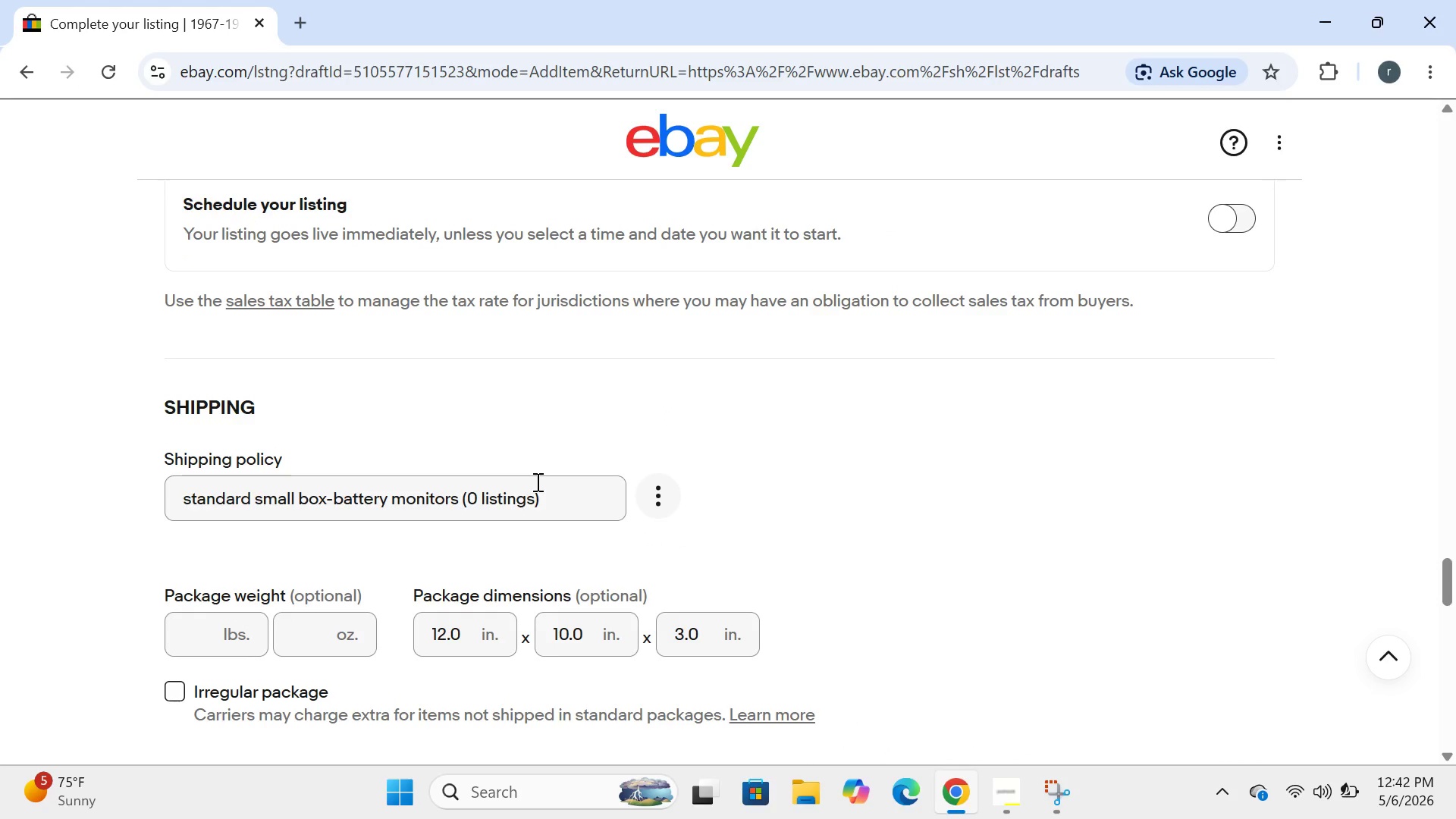 
wait(115.64)
 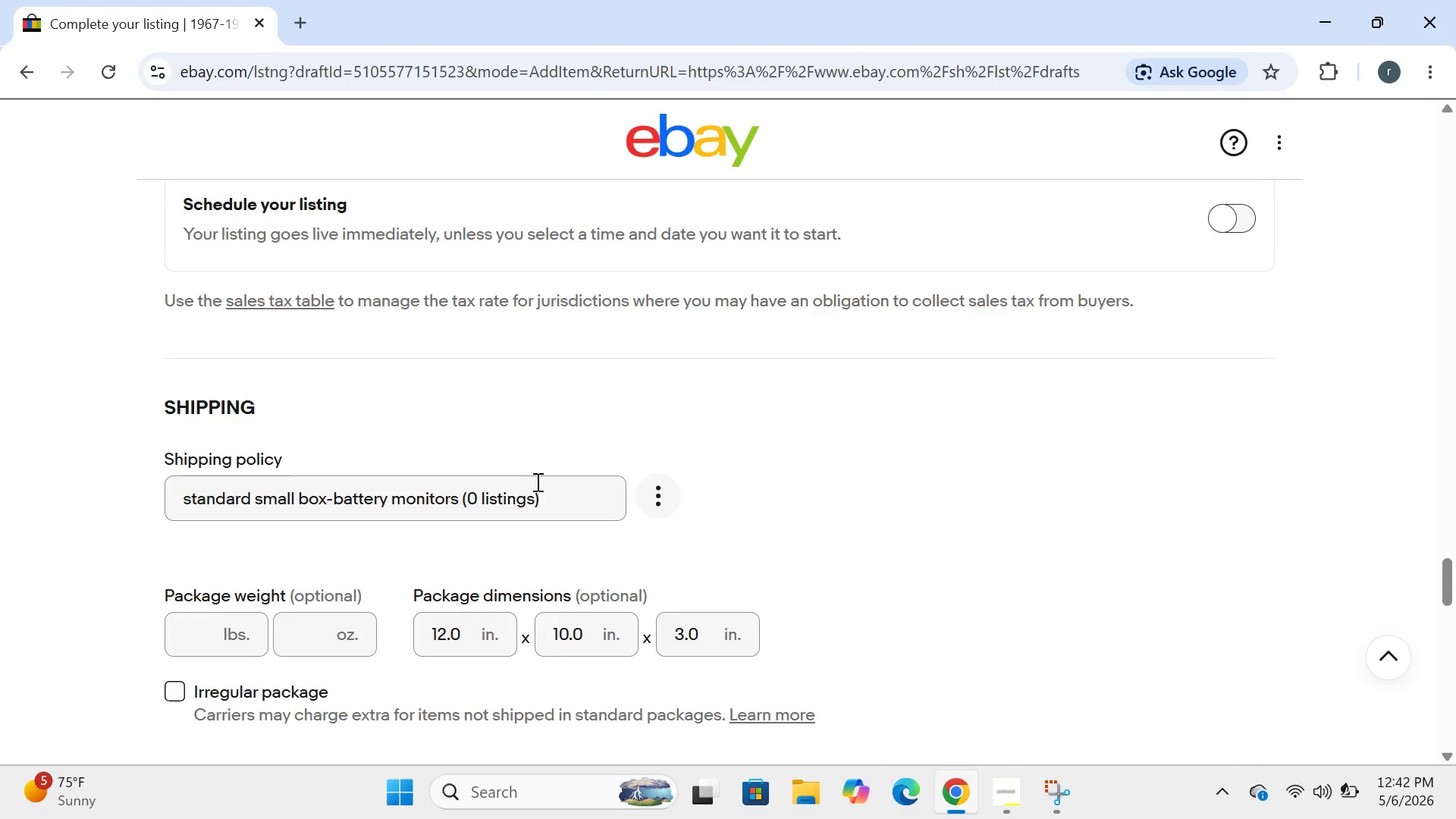 
left_click([212, 634])
 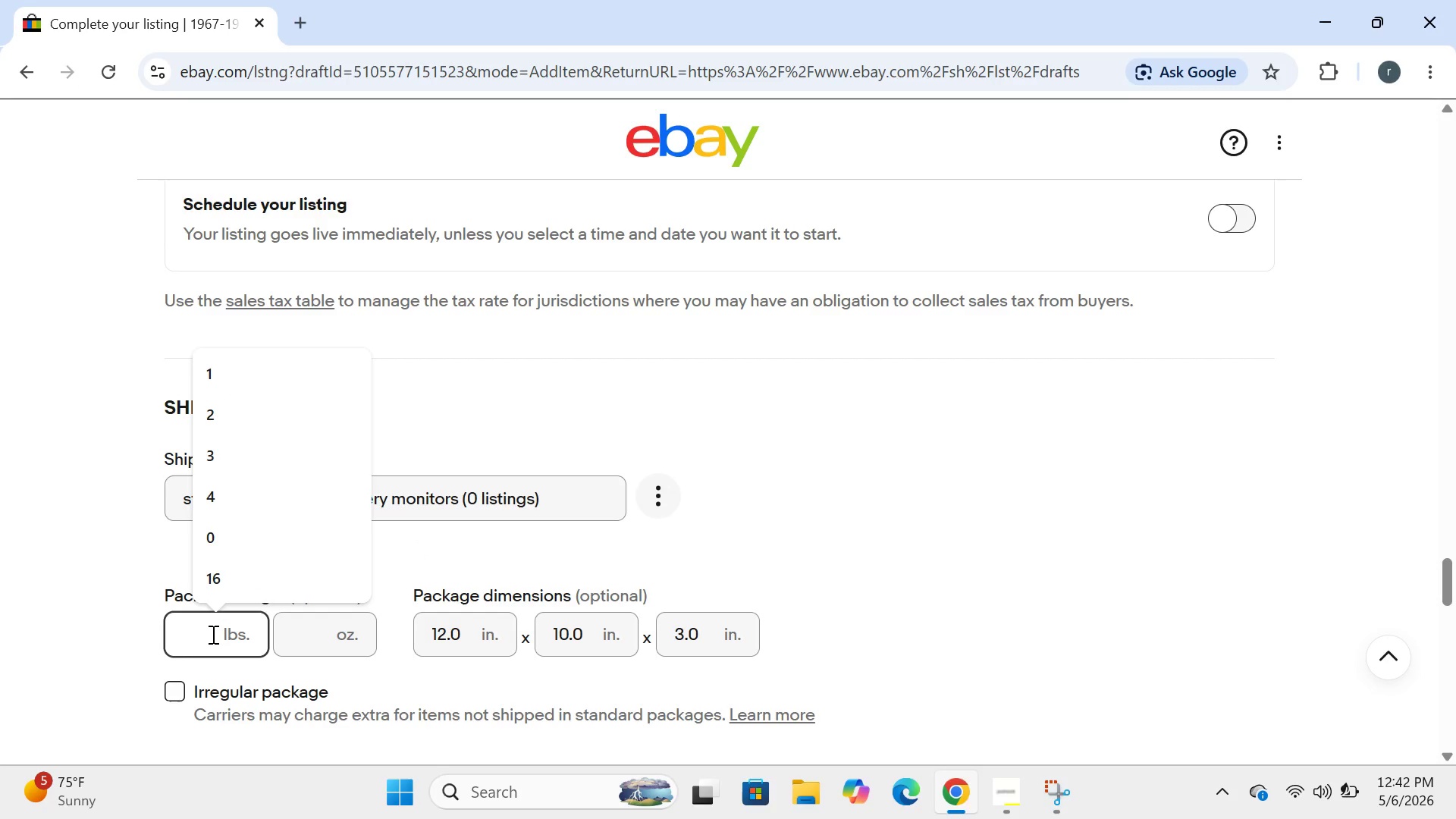 
key(4)
 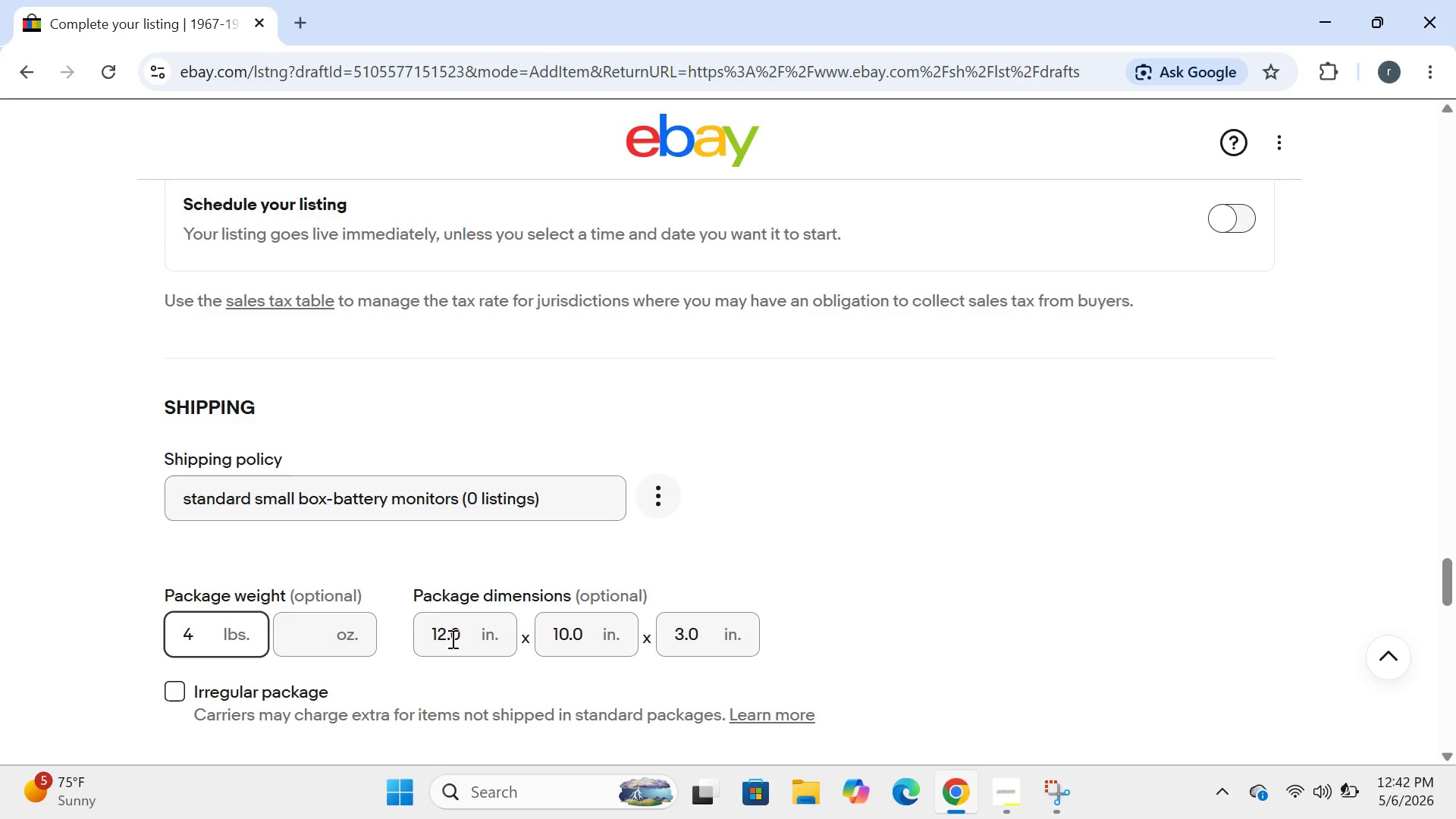 
wait(5.22)
 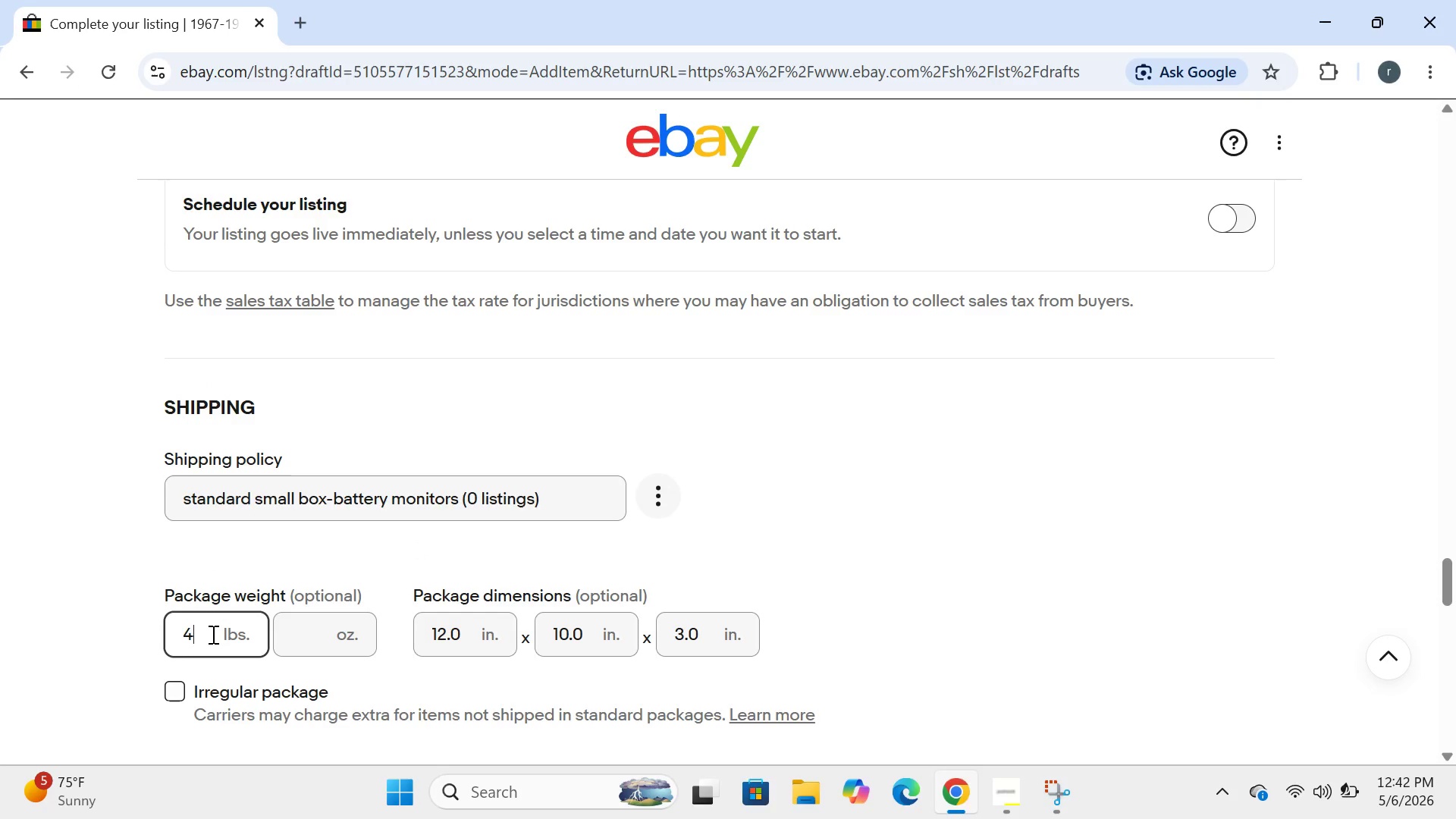 
left_click([588, 637])
 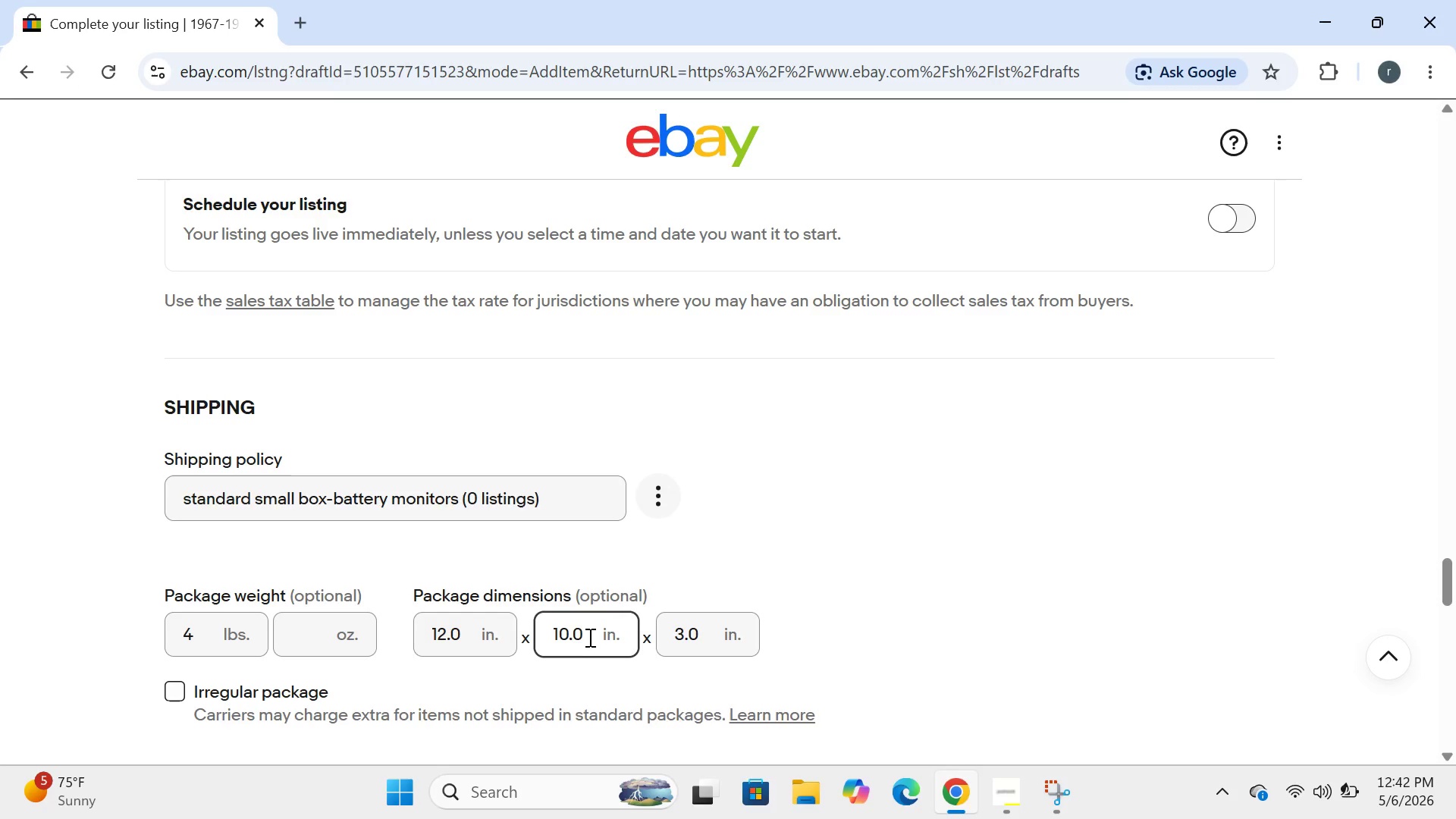 
key(Backspace)
 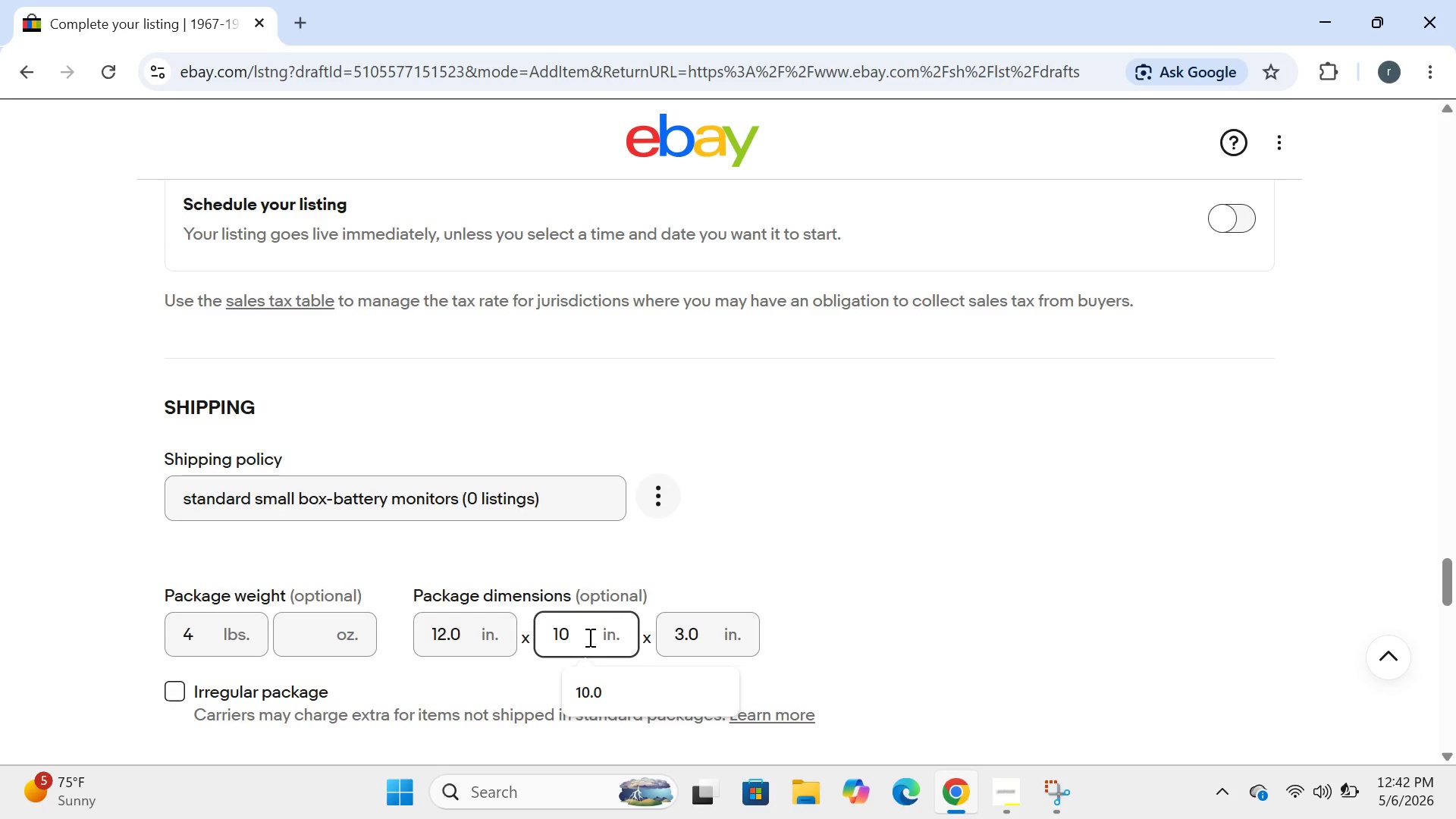 
key(Backspace)
 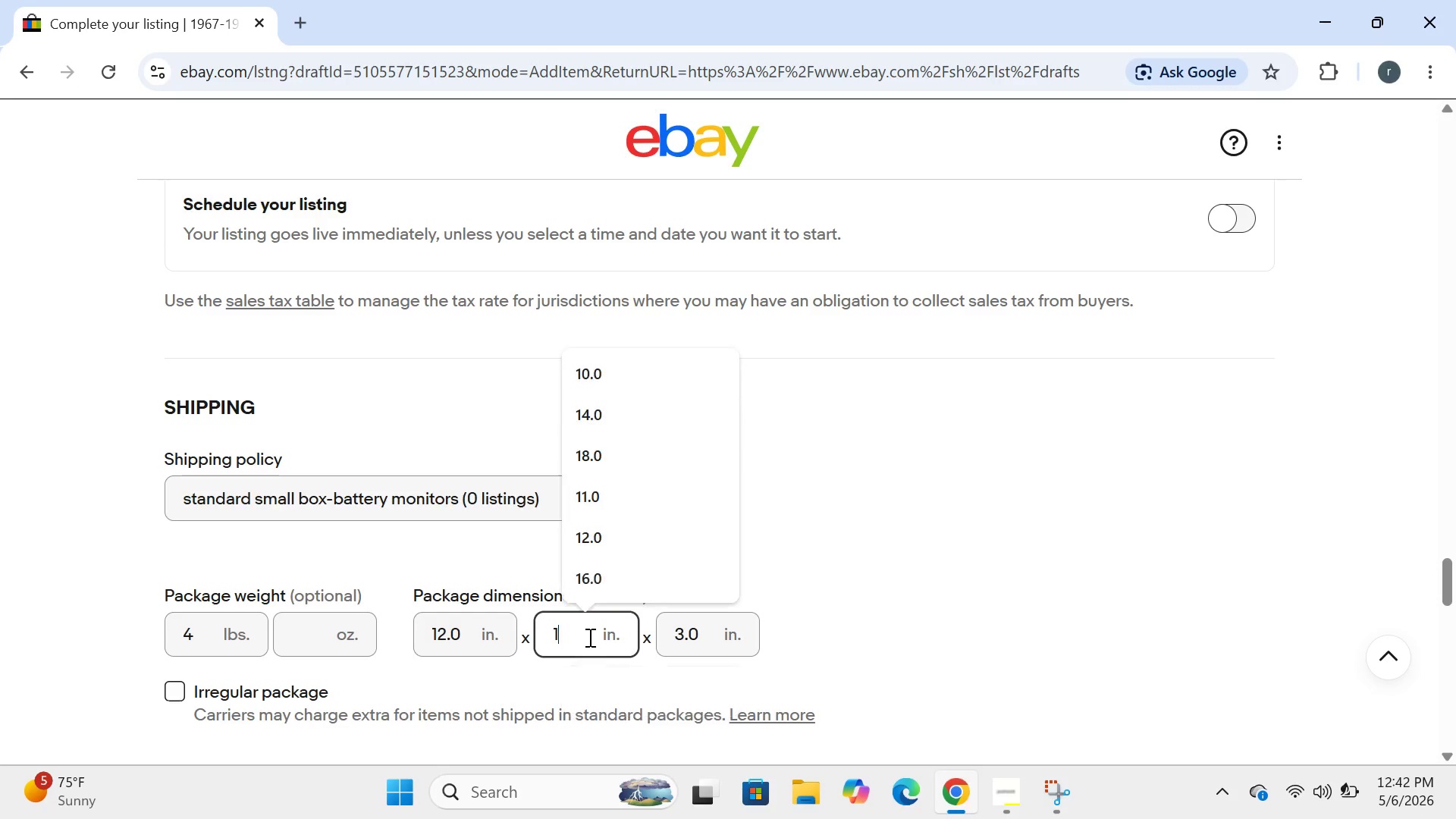 
key(Backspace)
 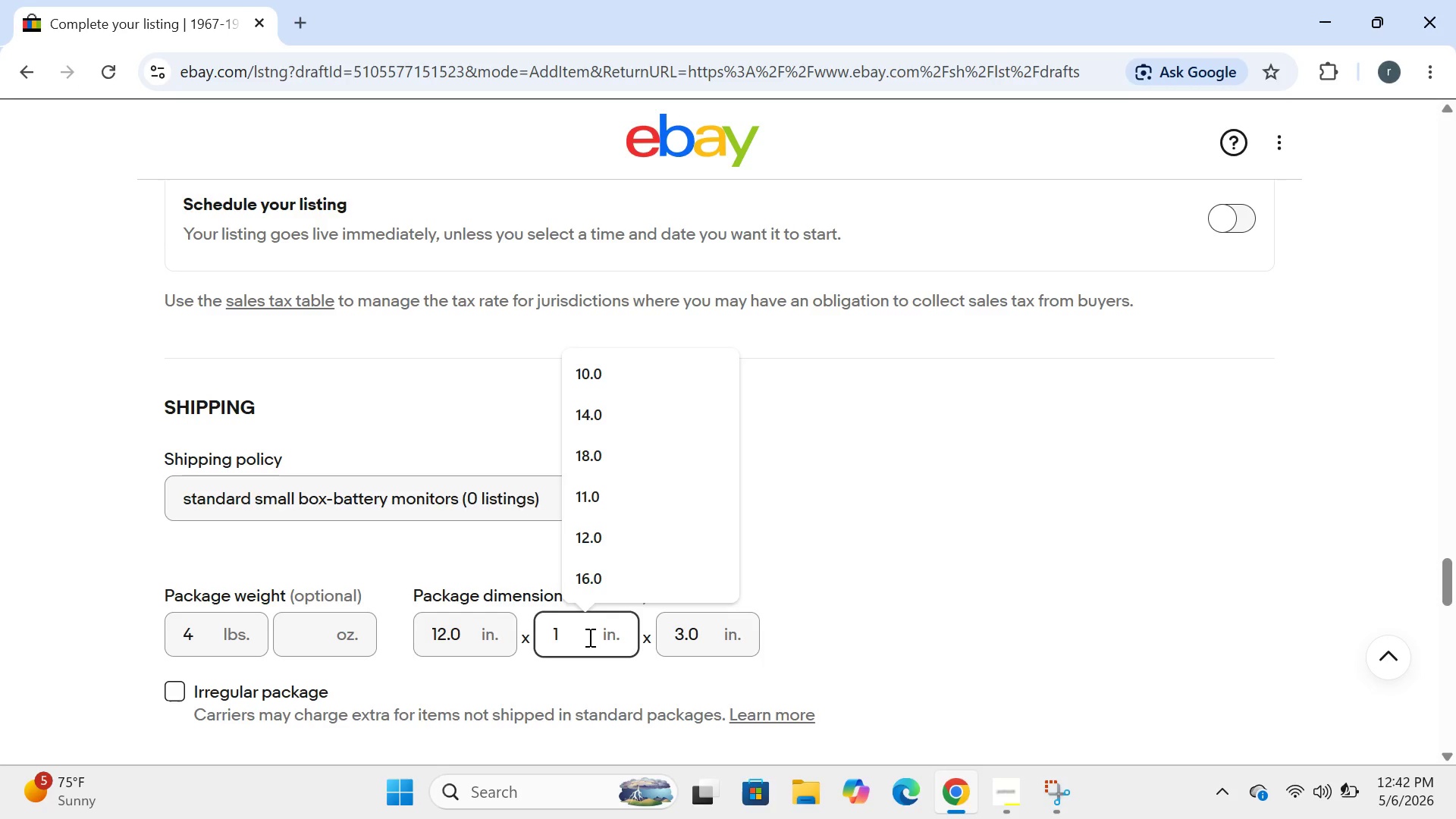 
key(2)
 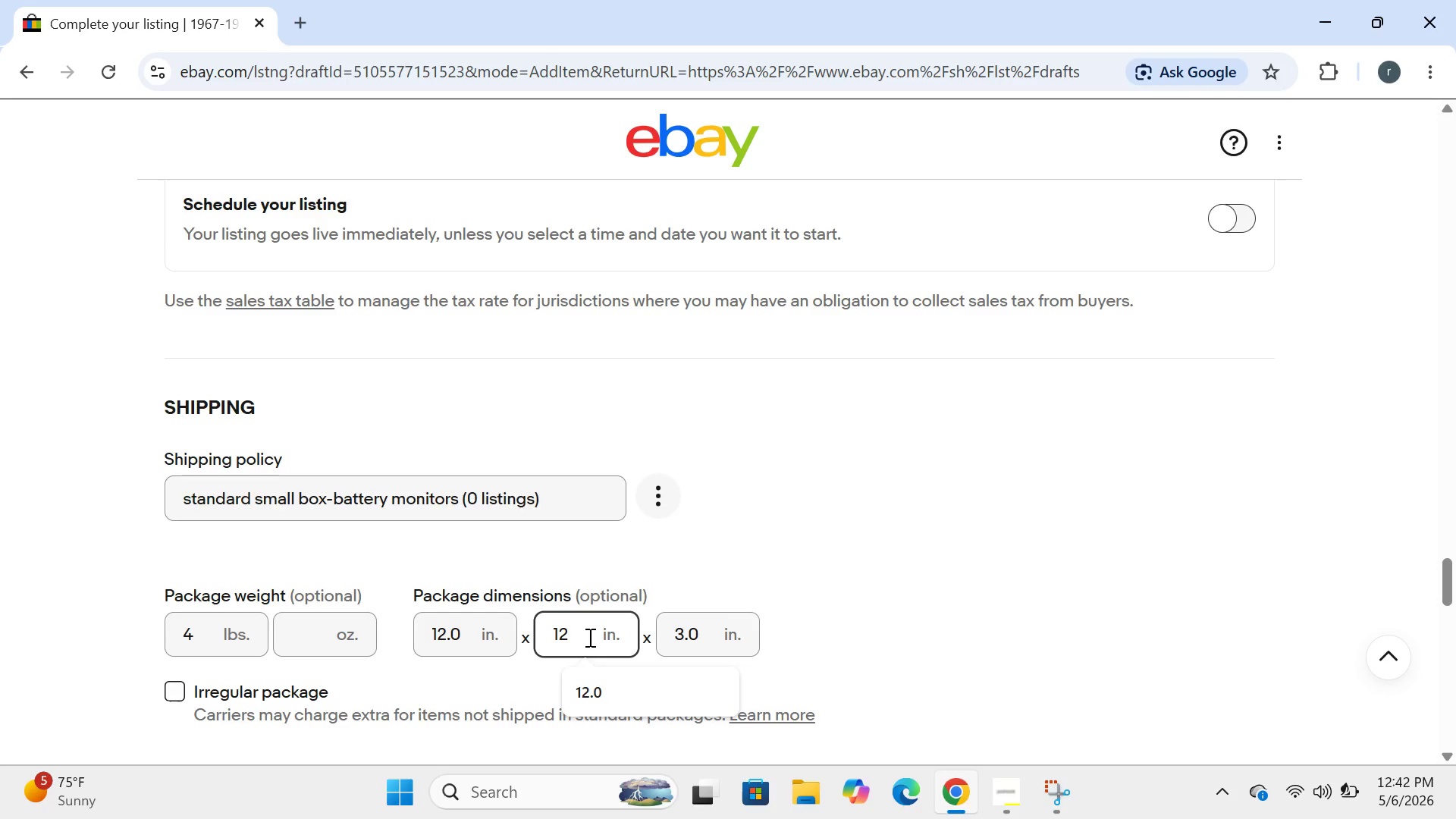 
key(Period)
 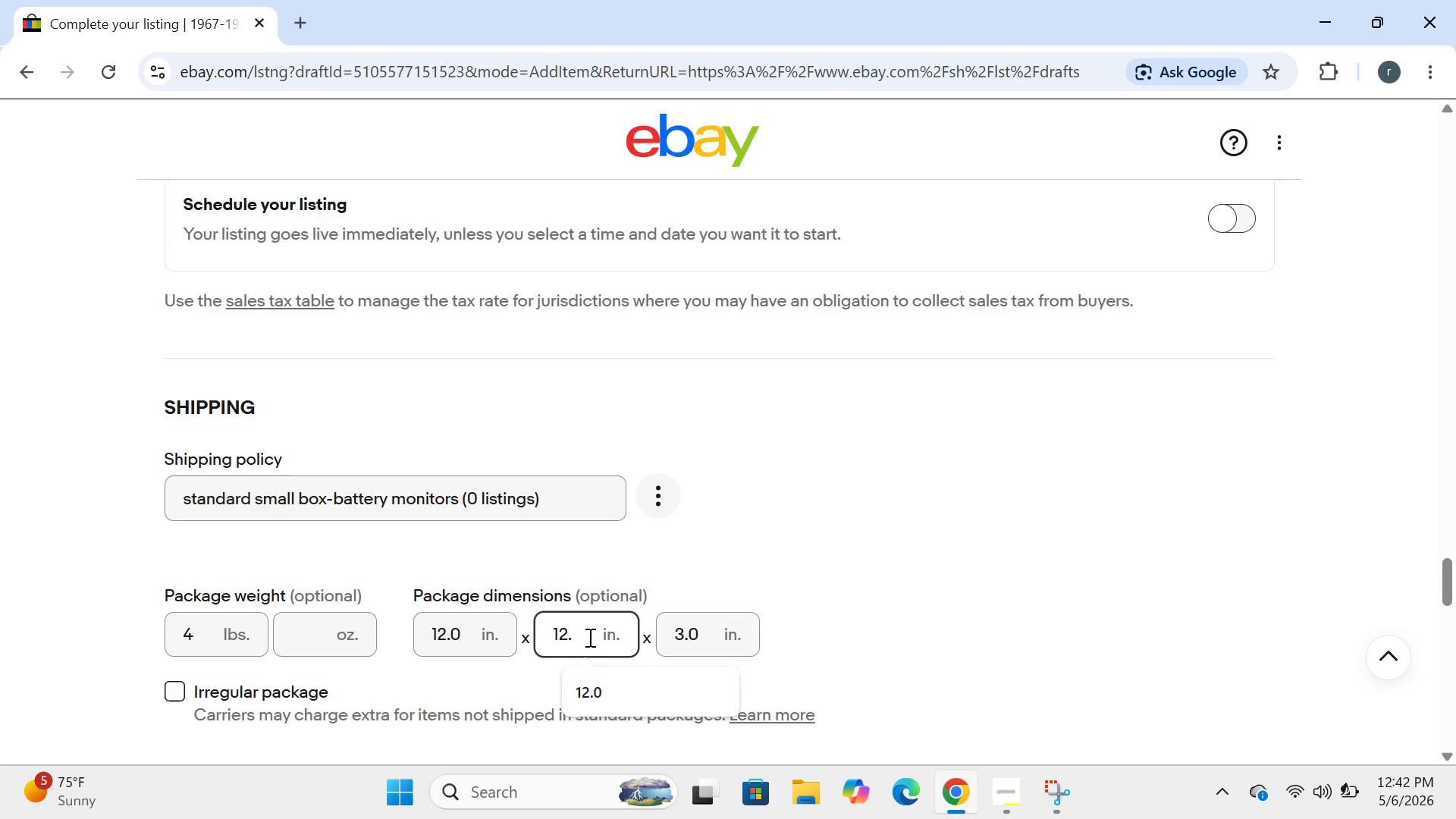 
left_click([711, 631])
 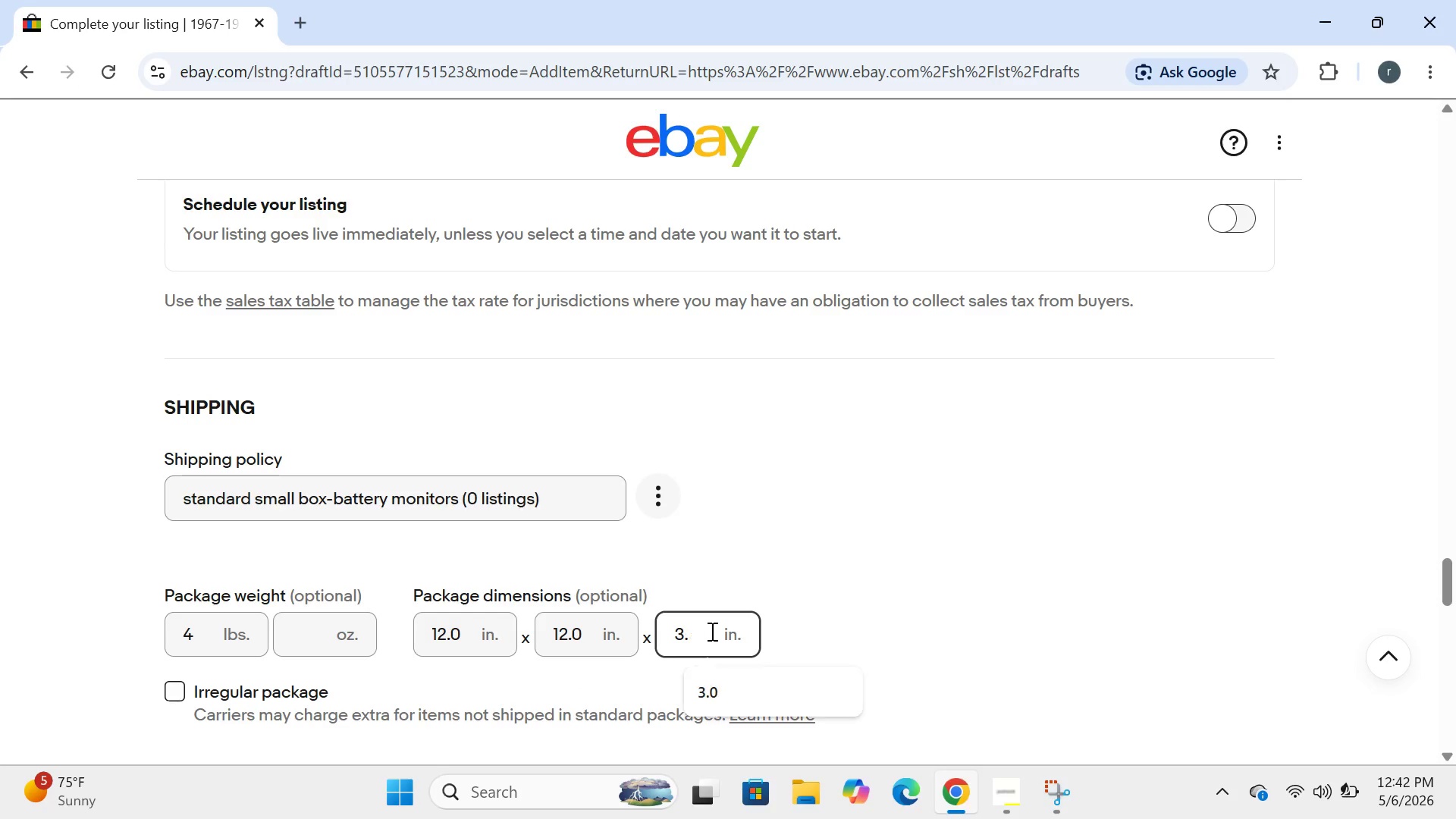 
key(Backspace)
 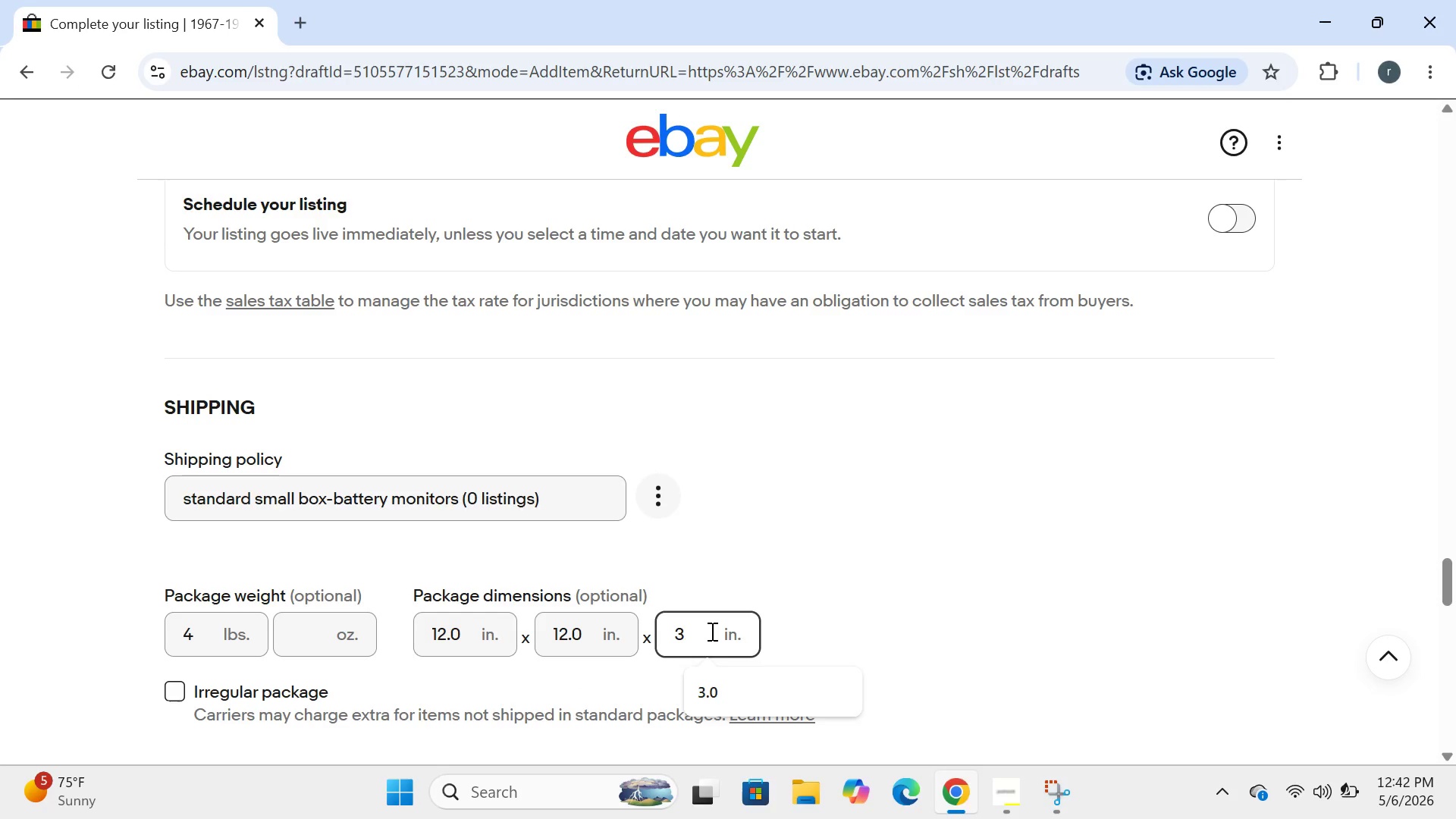 
key(Backspace)
 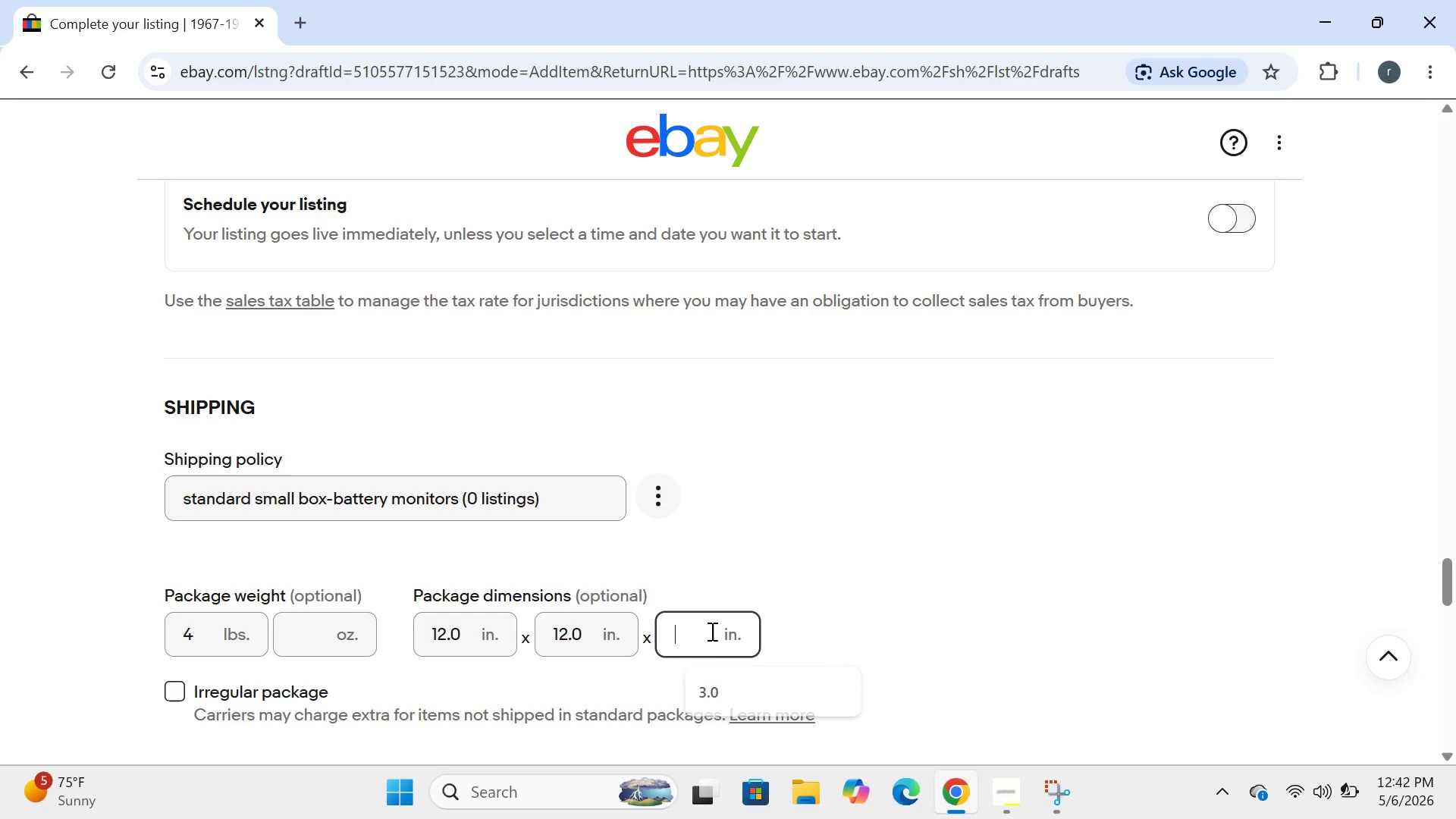 
key(Backspace)
 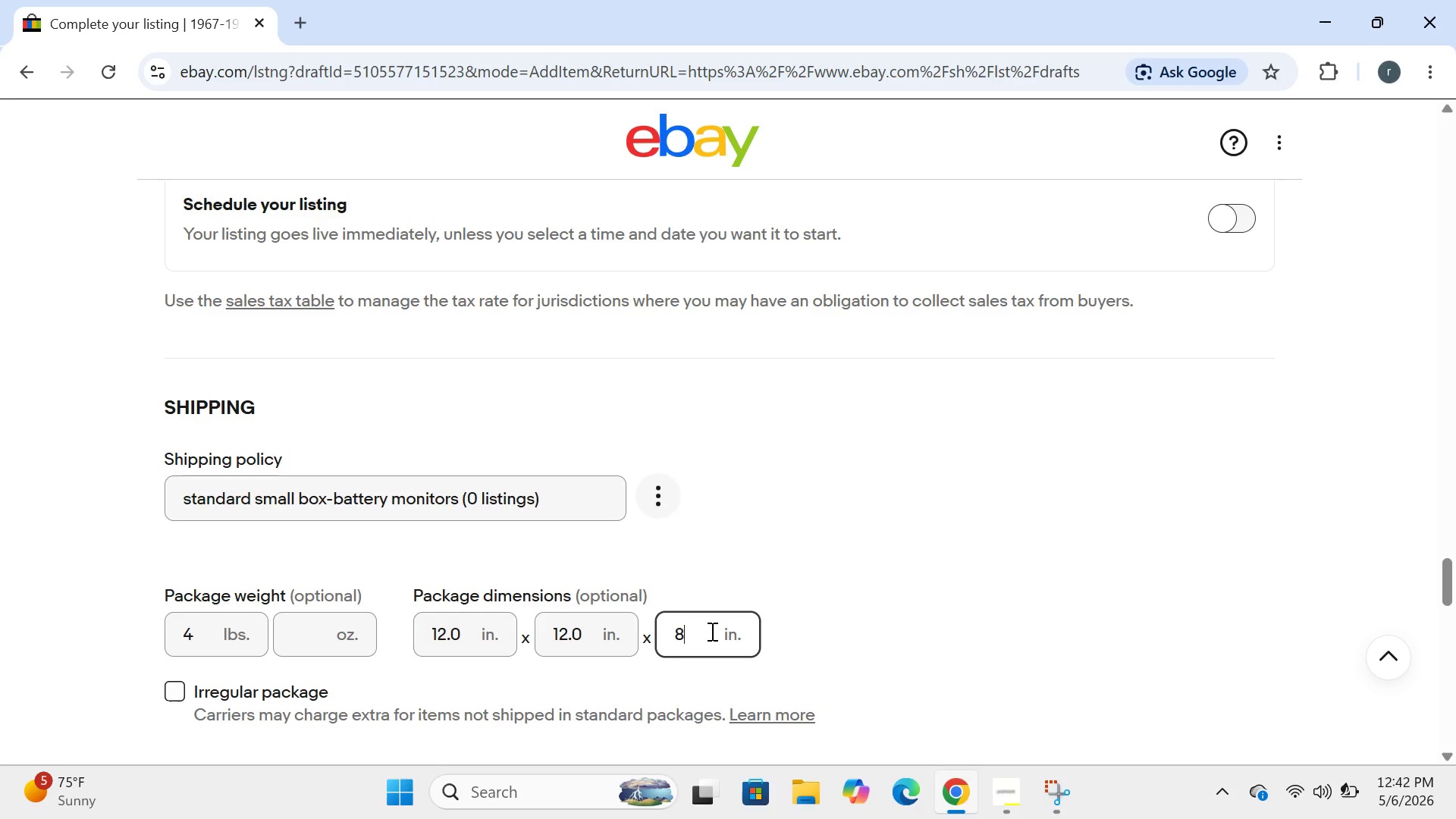 
key(8)
 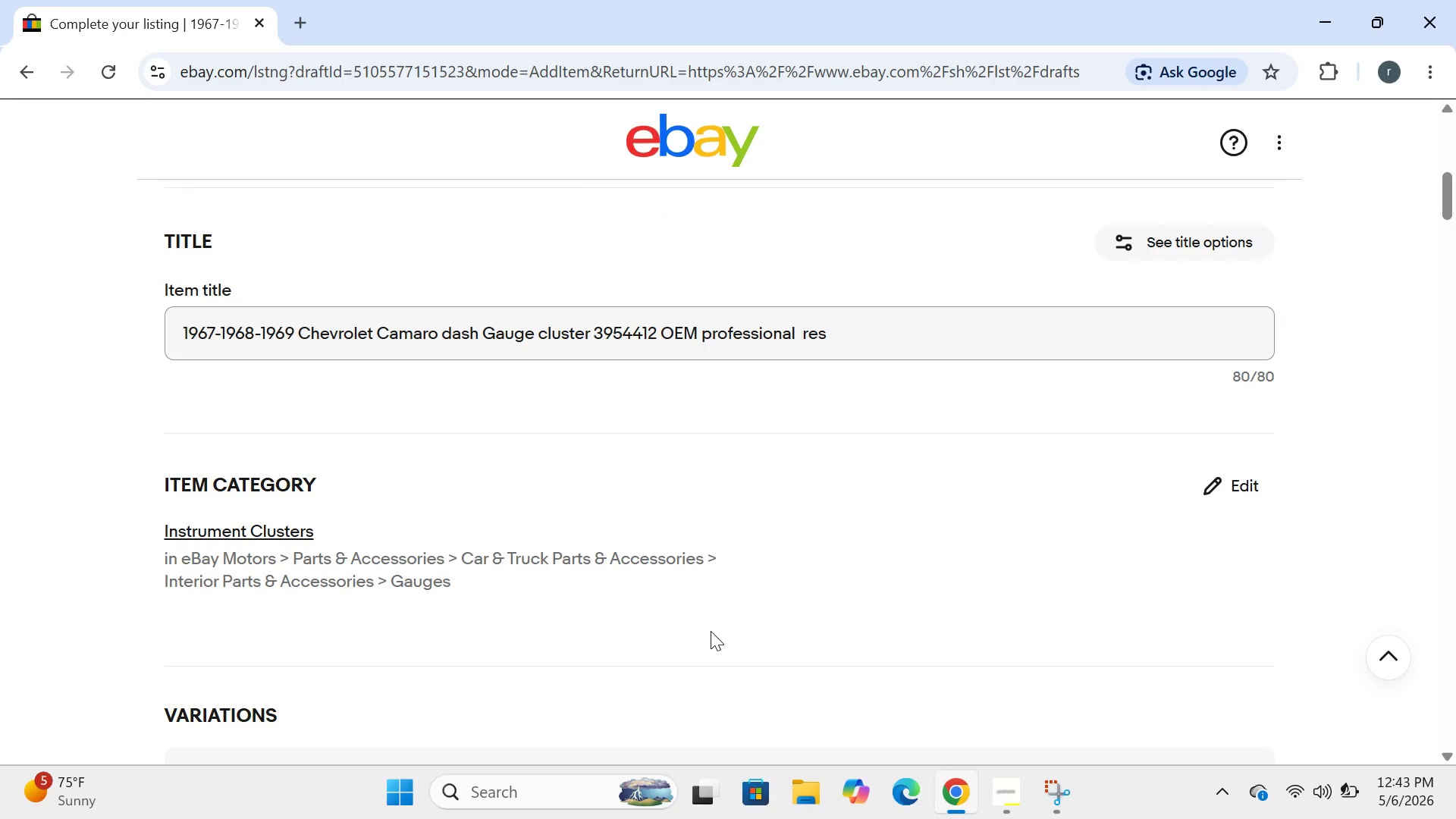 
wait(57.24)
 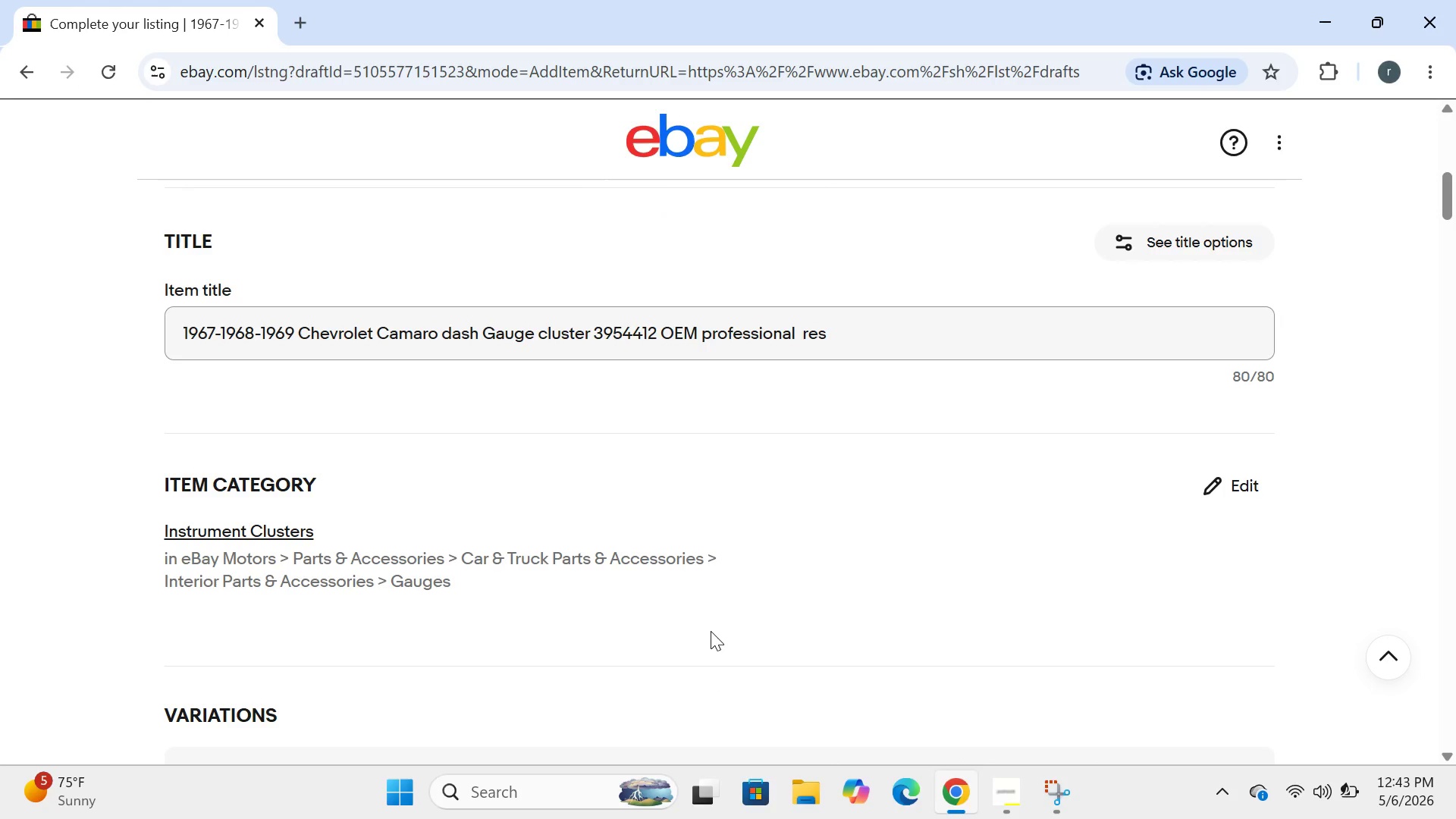 
left_click([1004, 786])